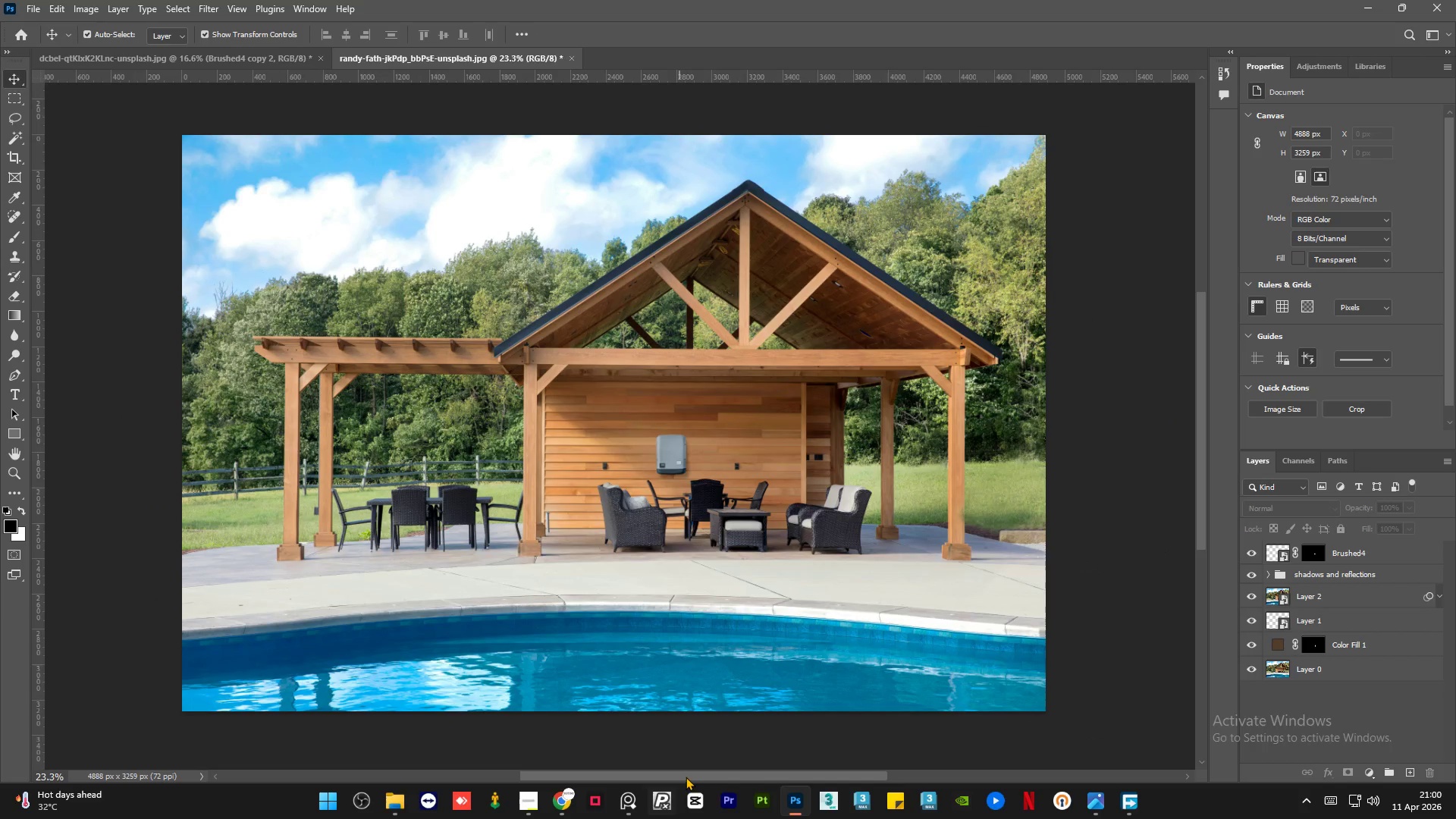 
left_click_drag(start_coordinate=[688, 775], to_coordinate=[695, 775])
 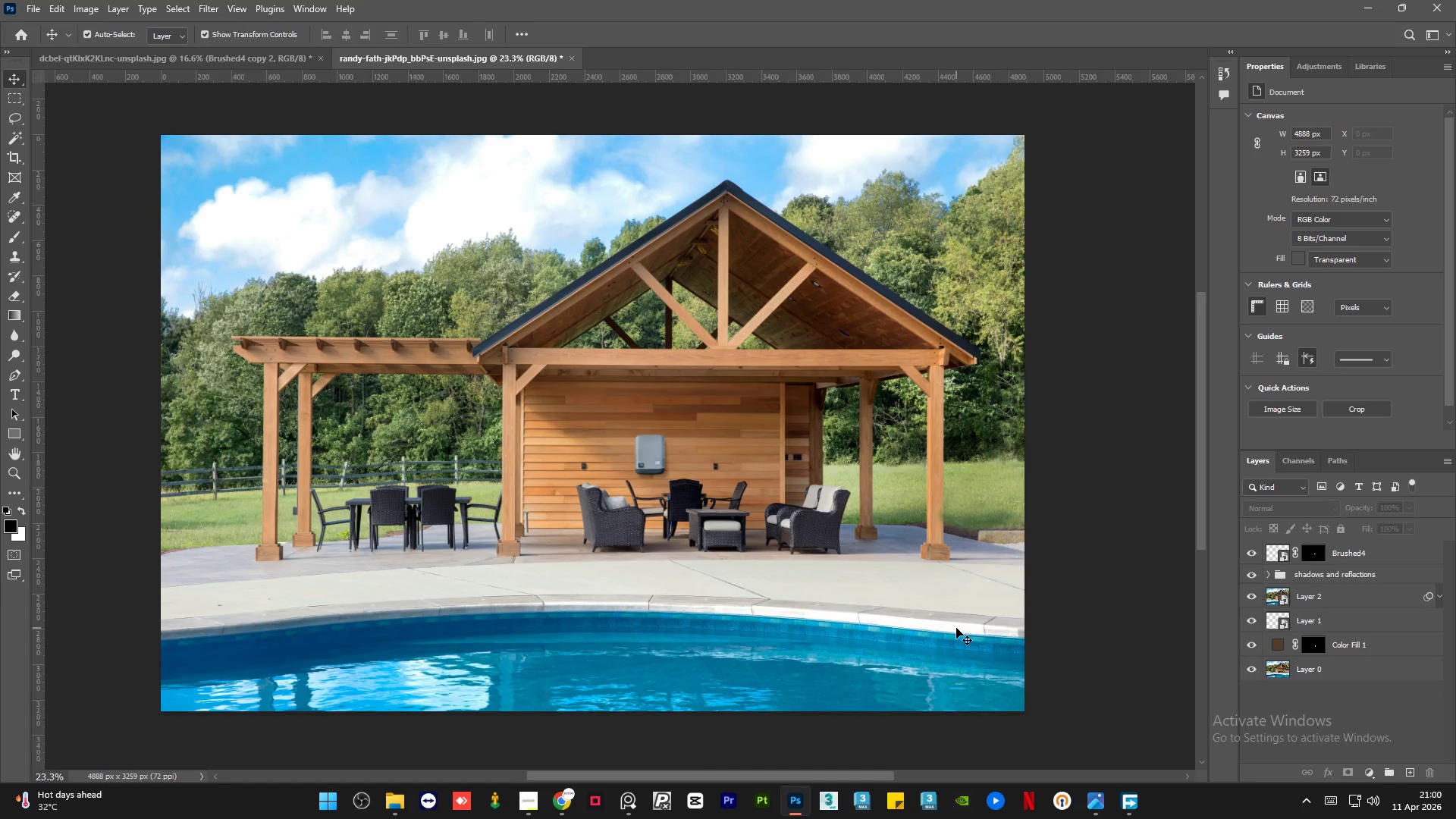 
hold_key(key=AltLeft, duration=1.53)
scroll: coordinate [727, 544], scroll_direction: up, amount: 16.0
 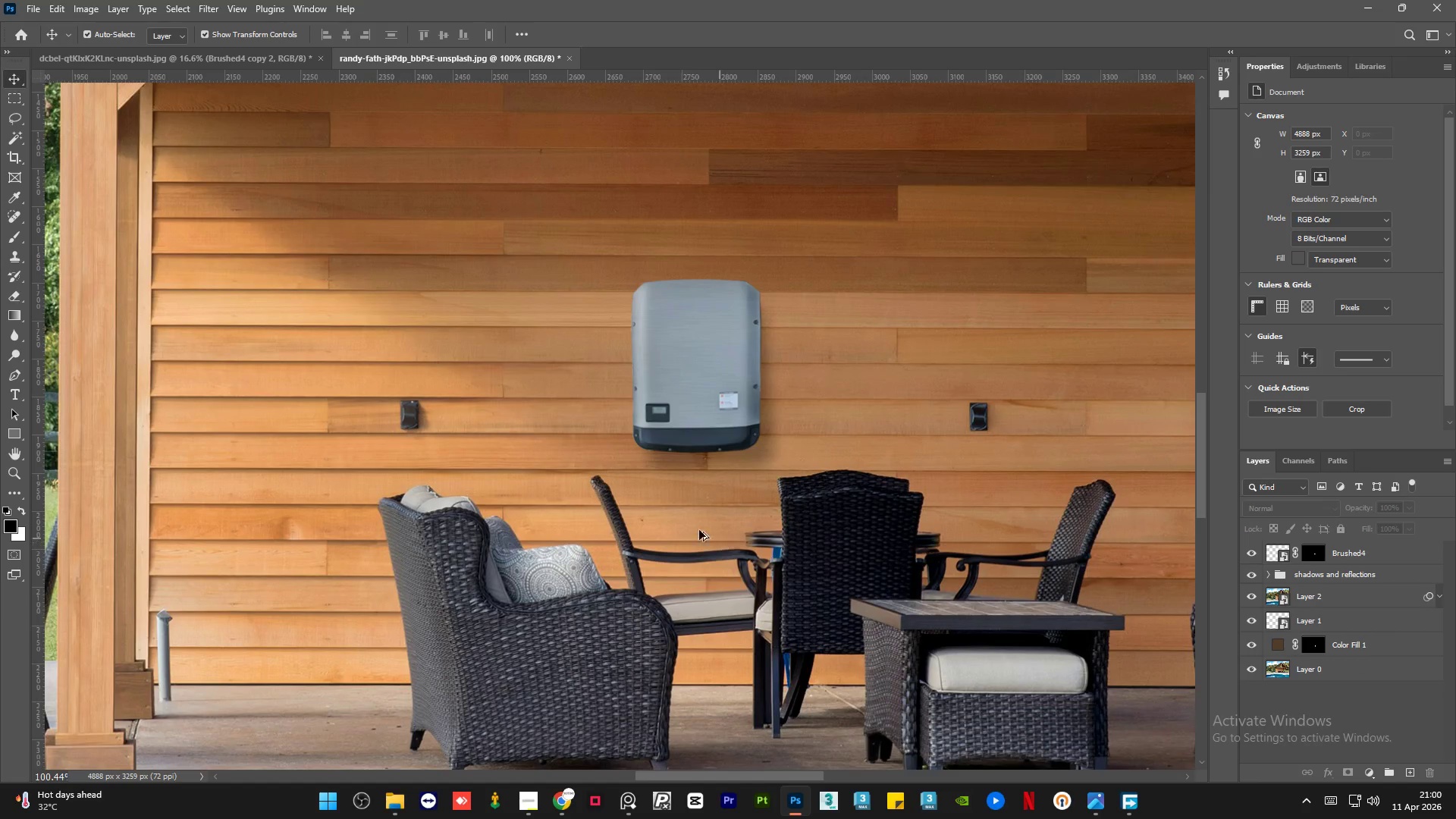 
hold_key(key=AltLeft, duration=1.5)
 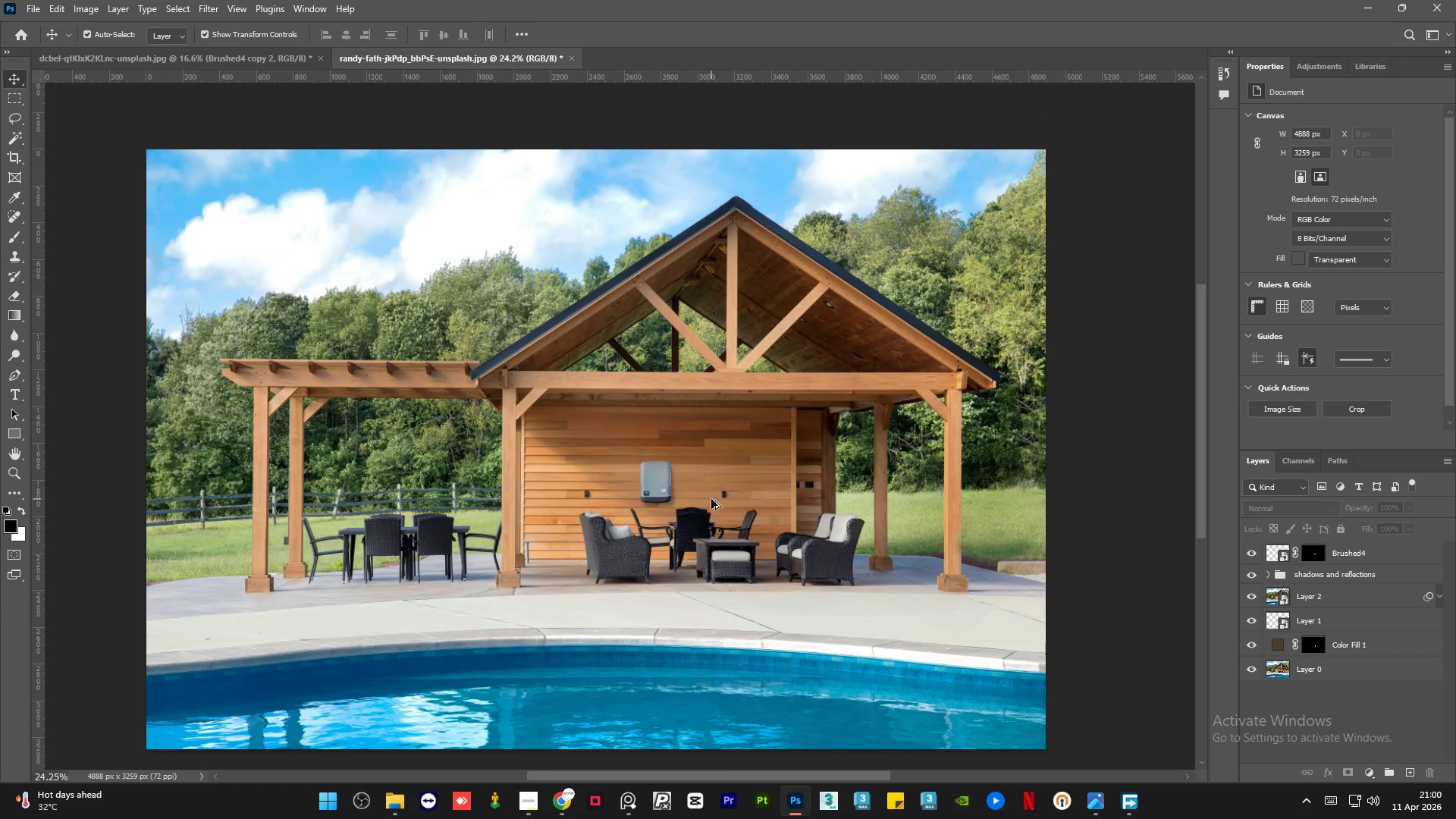 
hold_key(key=AltLeft, duration=1.52)
 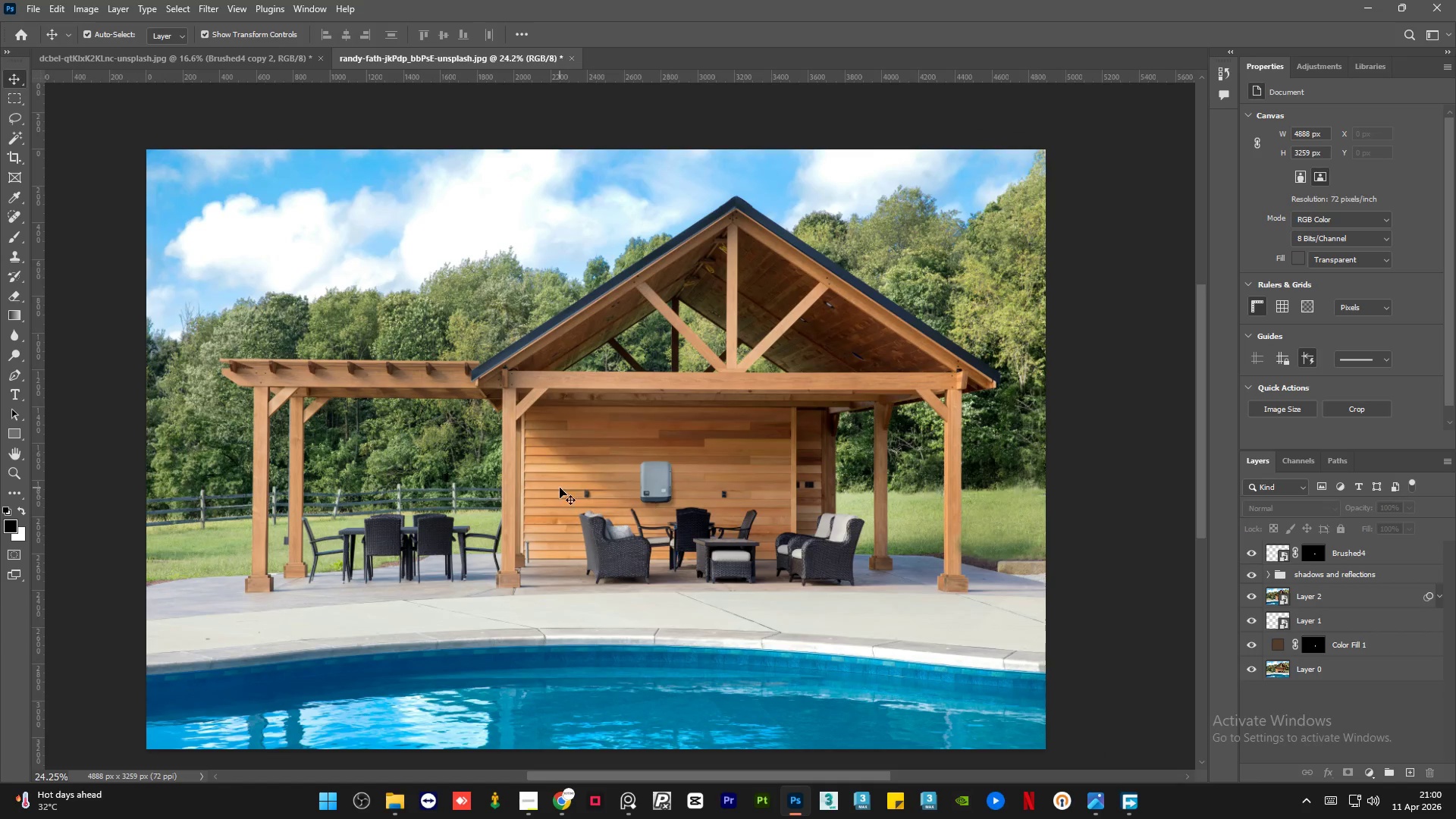 
scroll: coordinate [558, 489], scroll_direction: down, amount: 17.0
 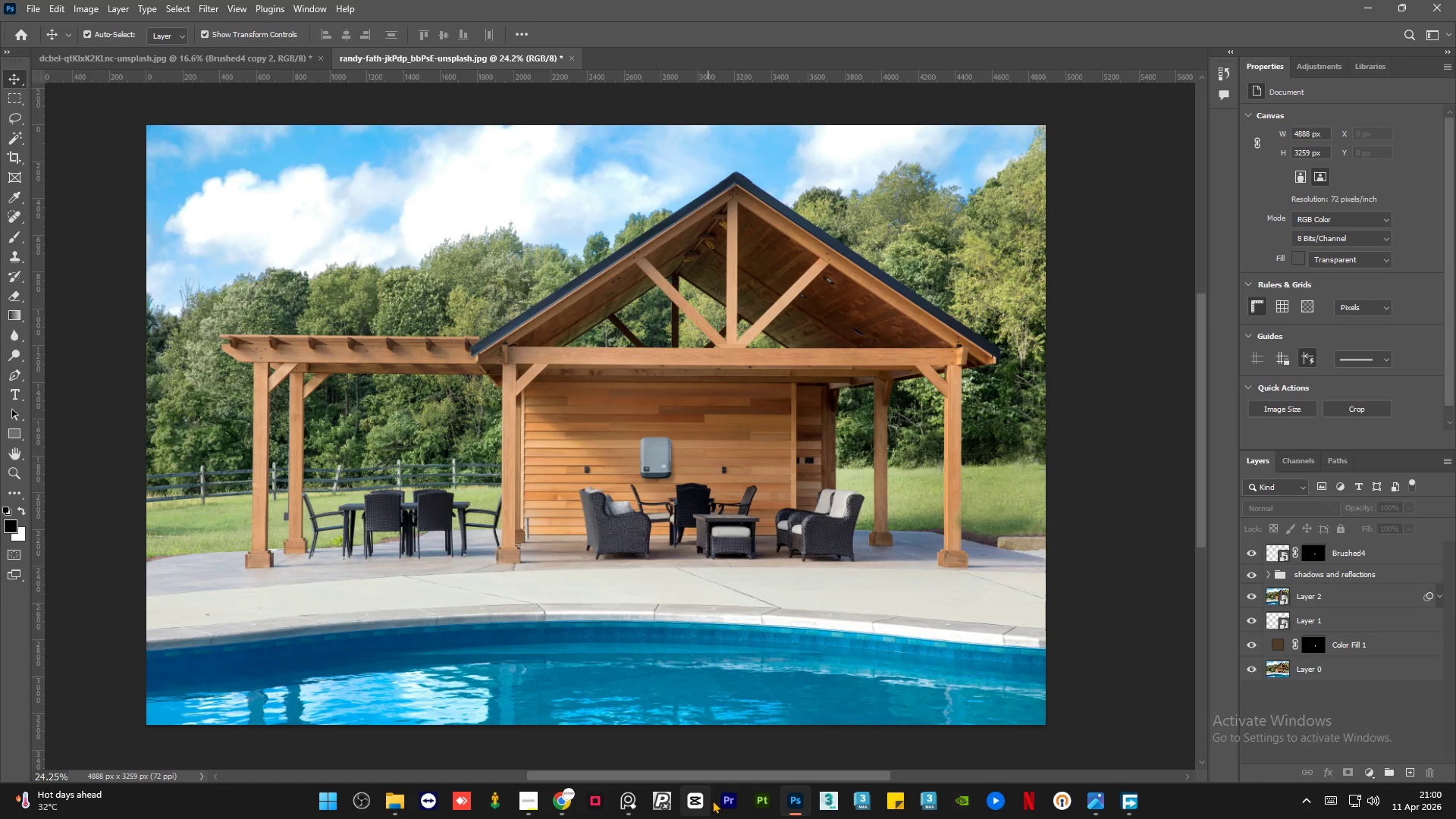 
left_click_drag(start_coordinate=[728, 778], to_coordinate=[714, 774])
 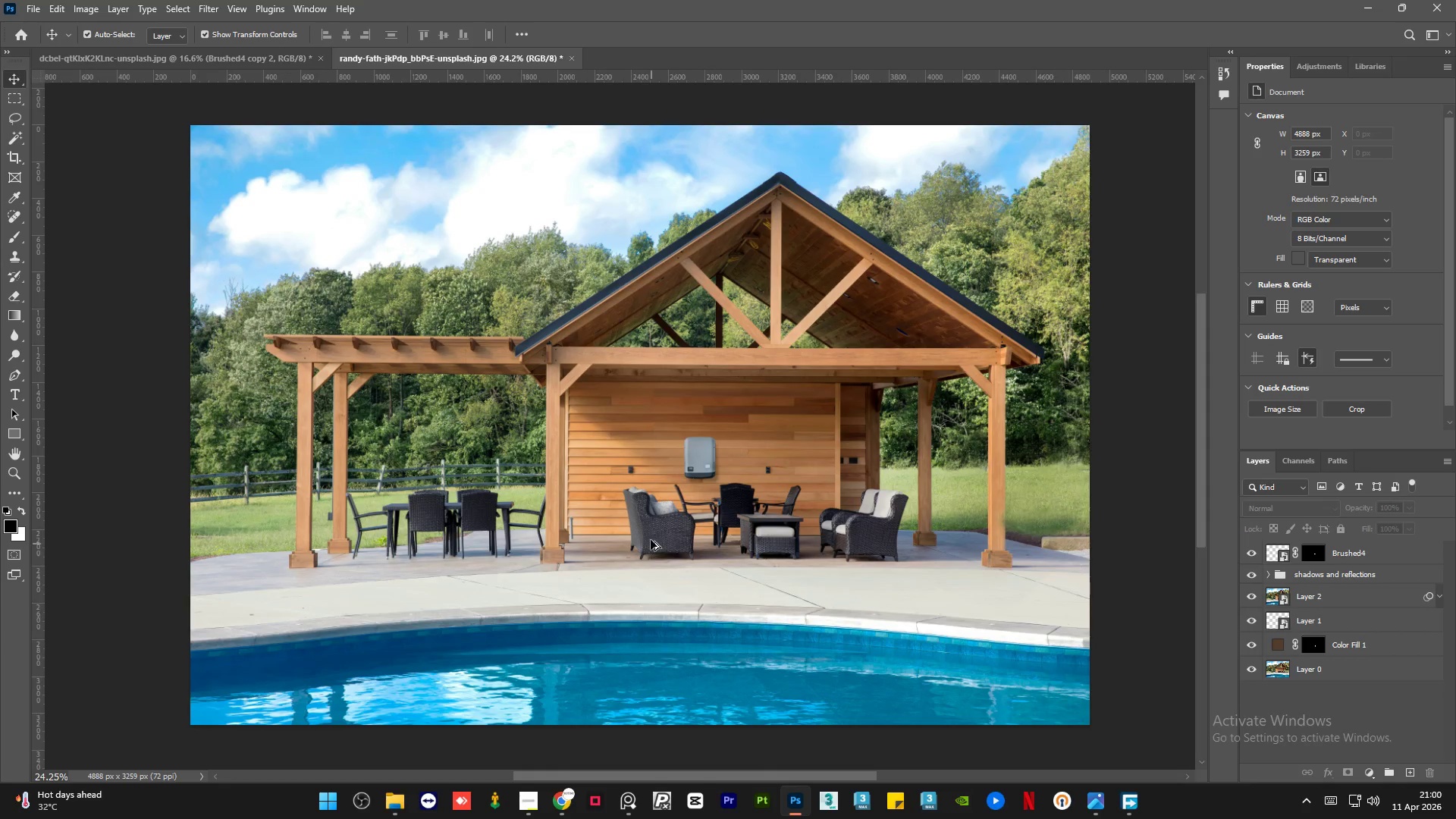 
hold_key(key=AltLeft, duration=0.52)
 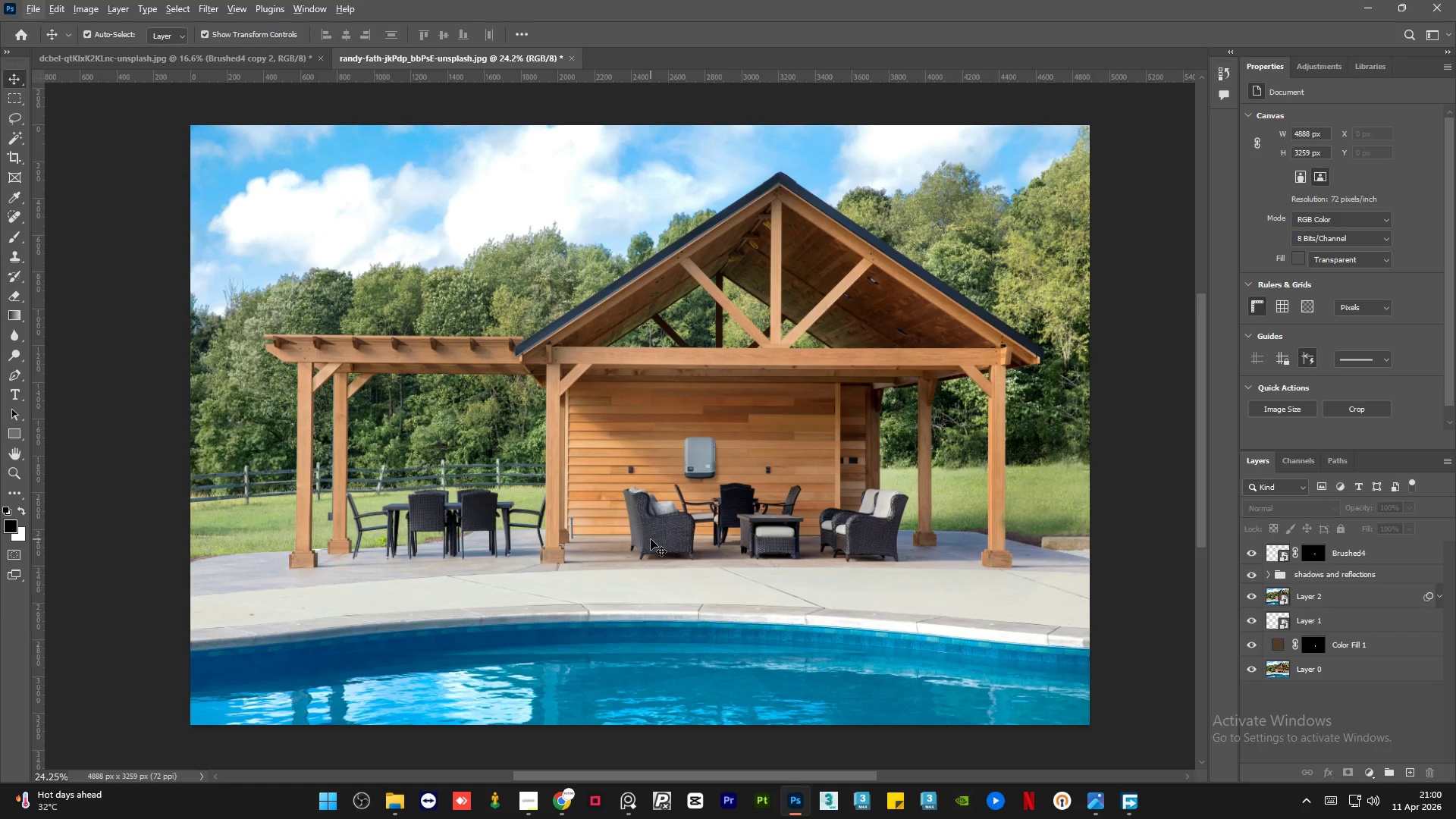 
hold_key(key=AltLeft, duration=1.09)
scroll: coordinate [651, 539], scroll_direction: down, amount: 1.0
 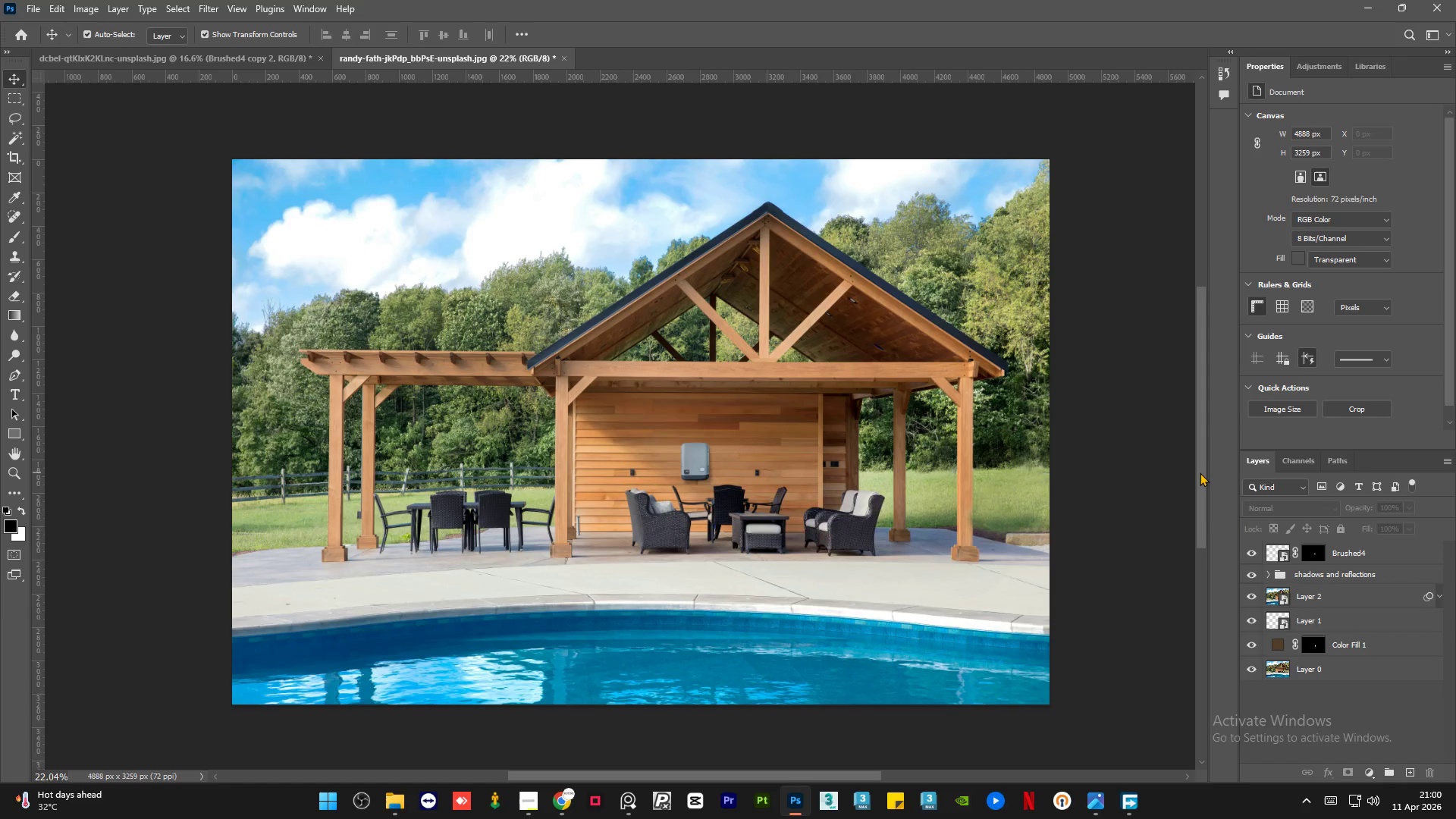 
left_click_drag(start_coordinate=[715, 777], to_coordinate=[711, 777])
 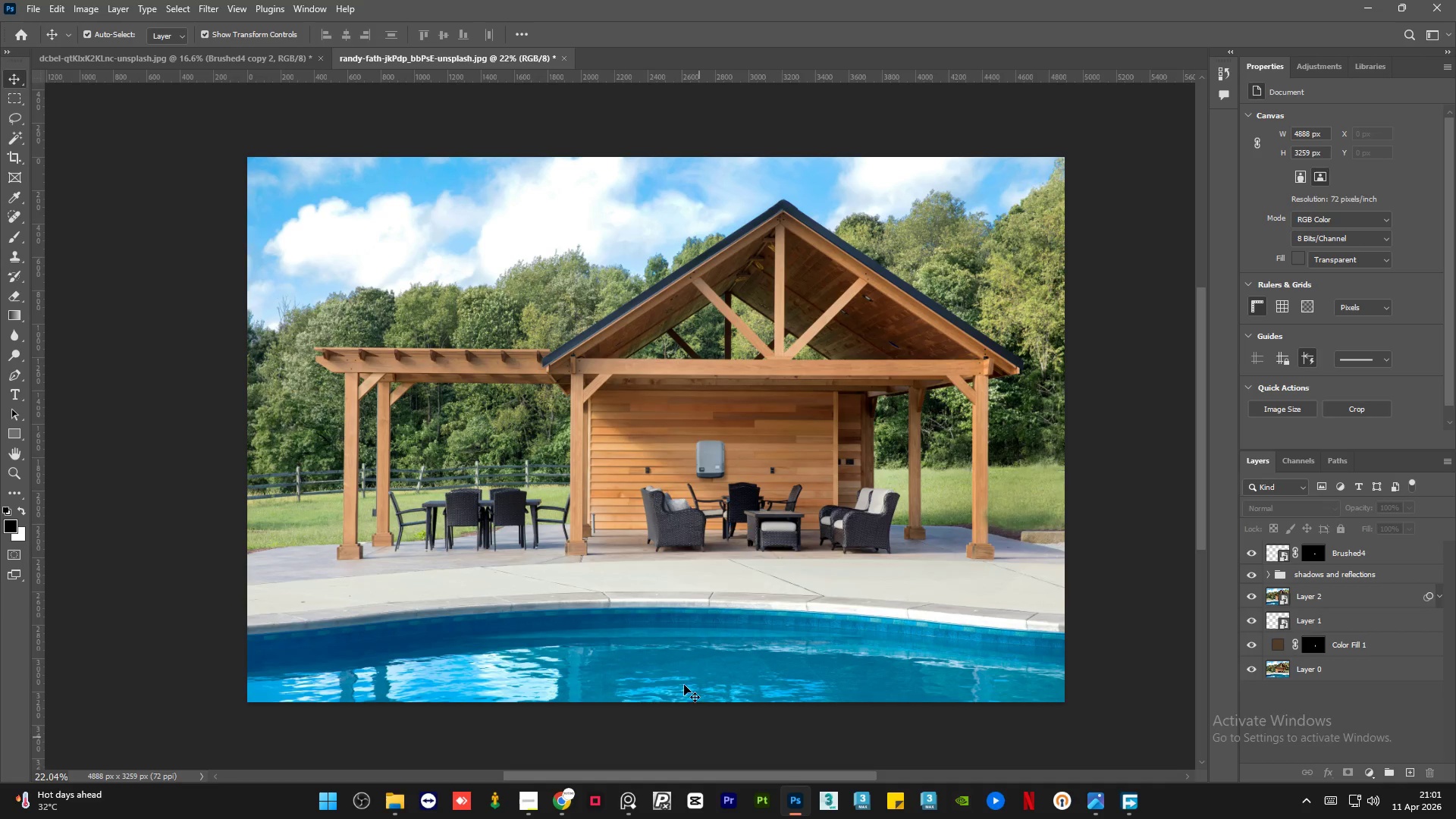 
hold_key(key=AltLeft, duration=0.86)
scroll: coordinate [680, 672], scroll_direction: up, amount: 1.0
 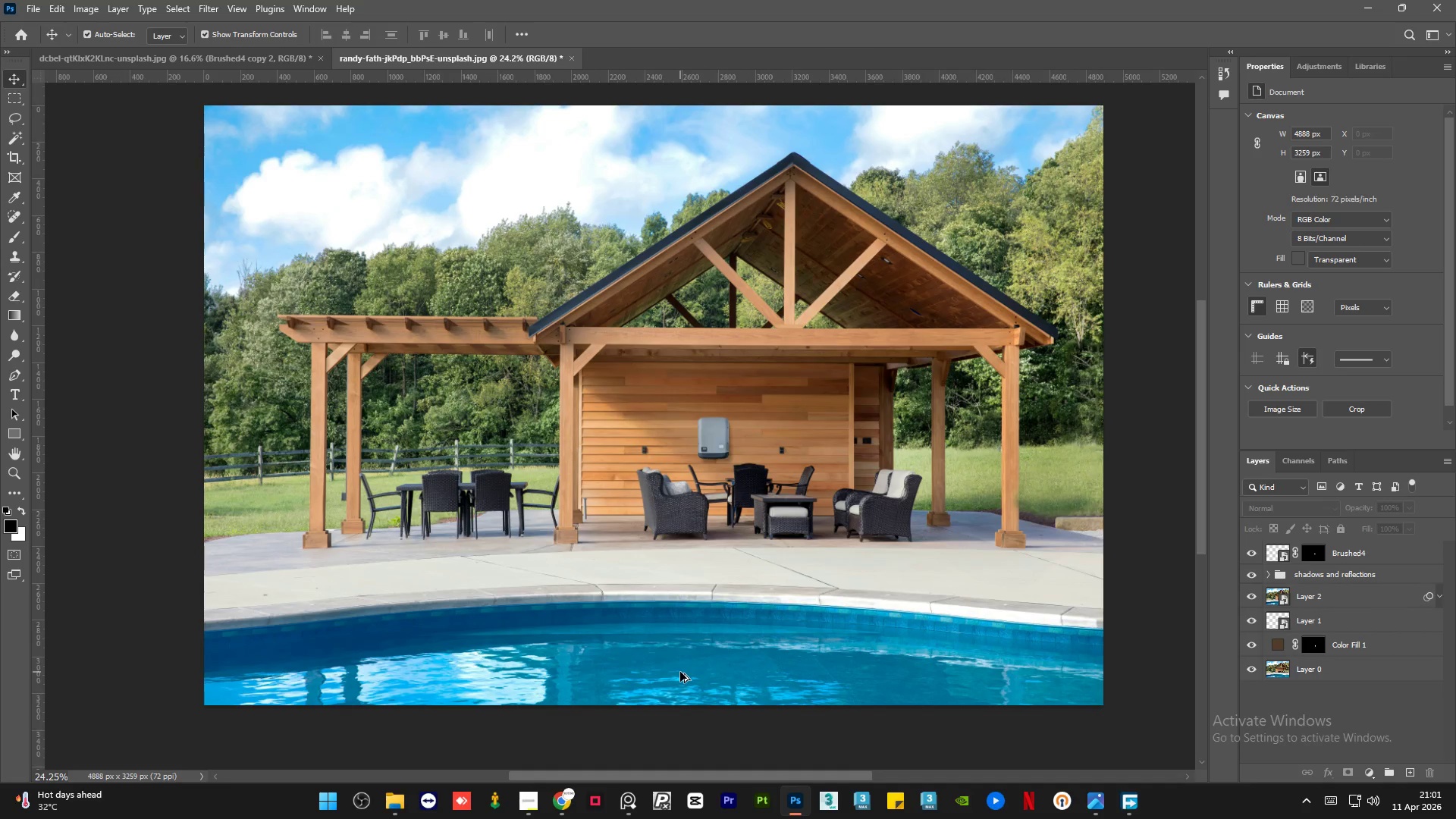 
wait(9.62)
 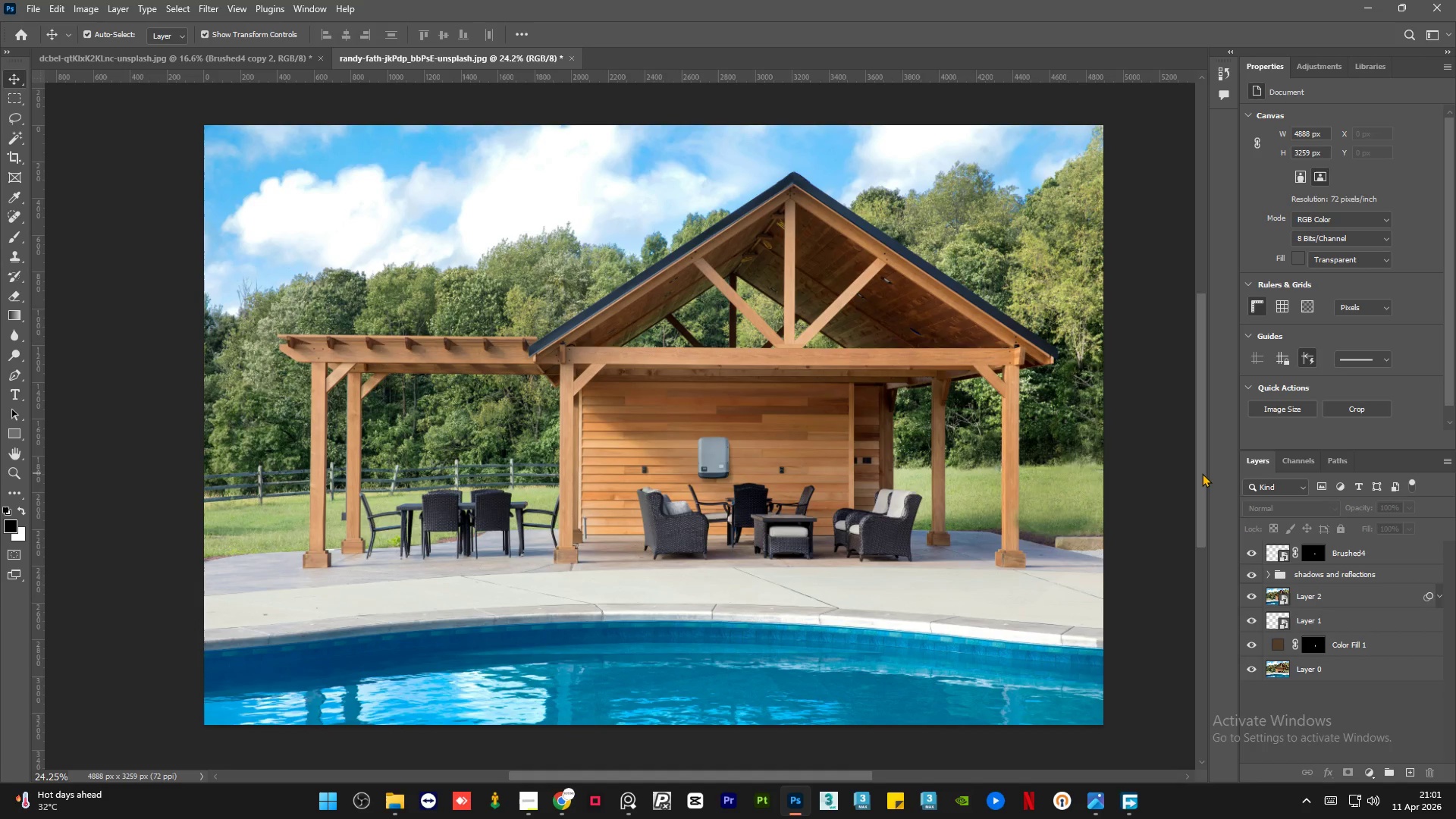 
left_click([1385, 558])
 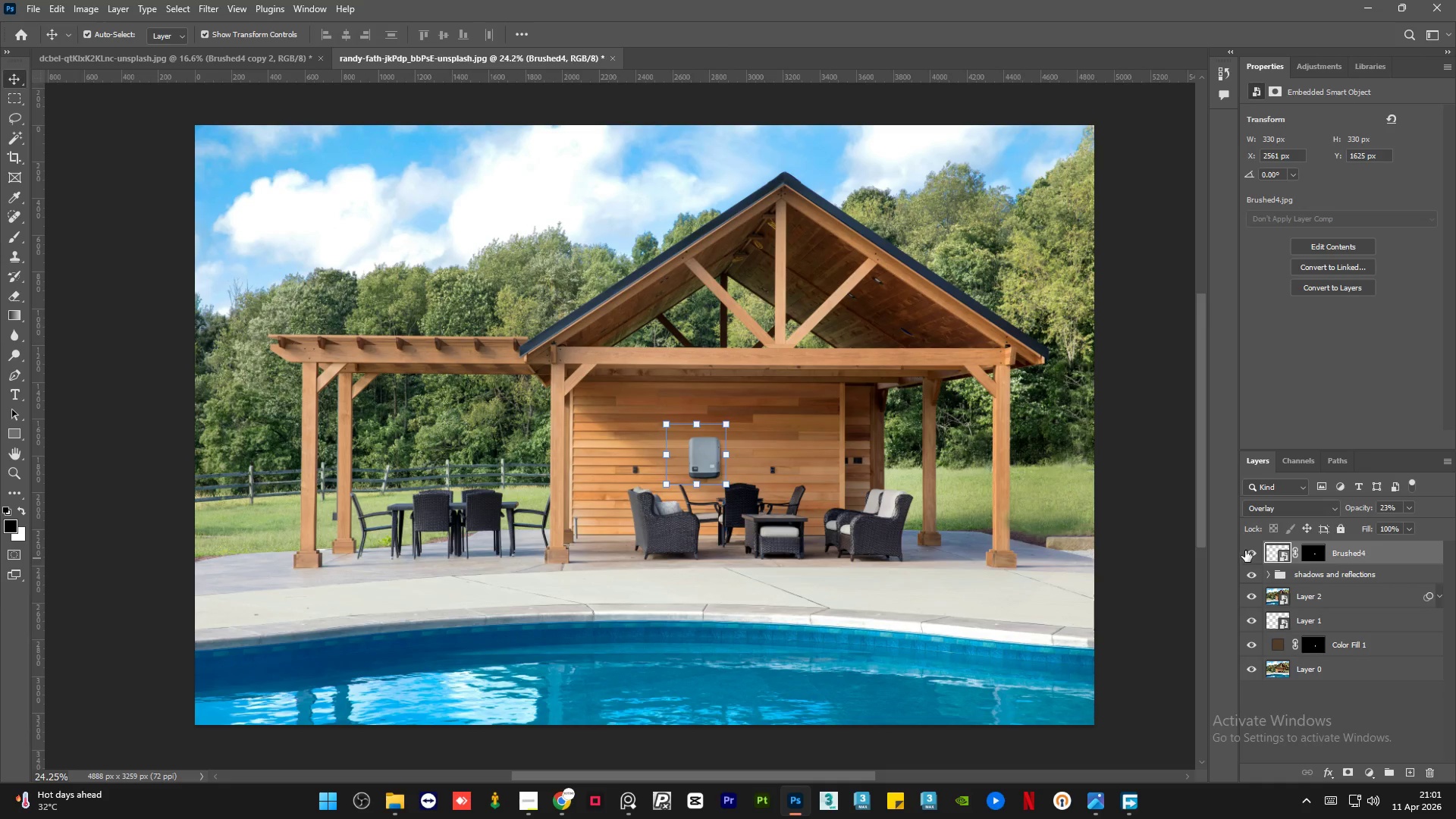 
left_click([1250, 554])
 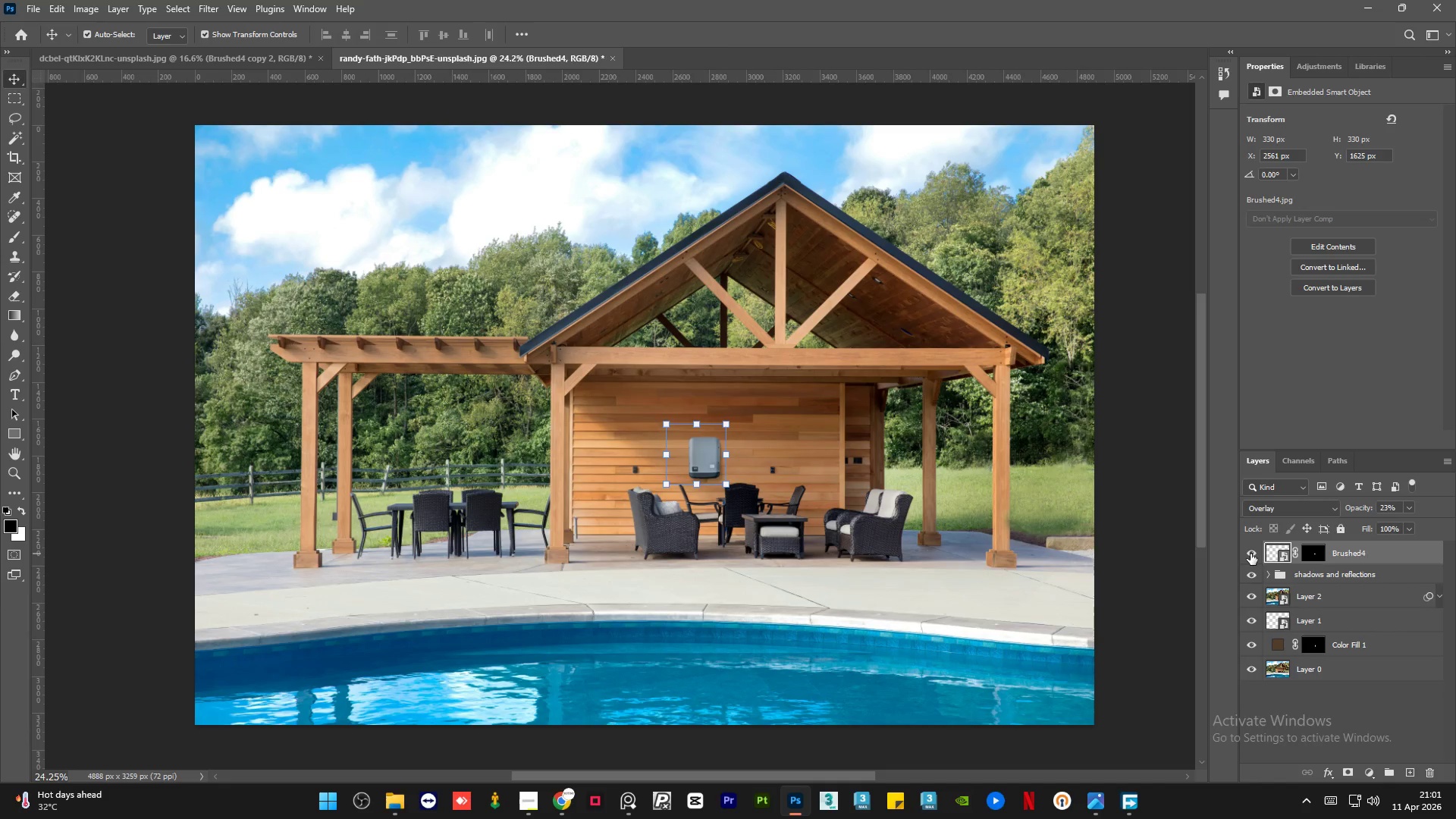 
double_click([1250, 554])
 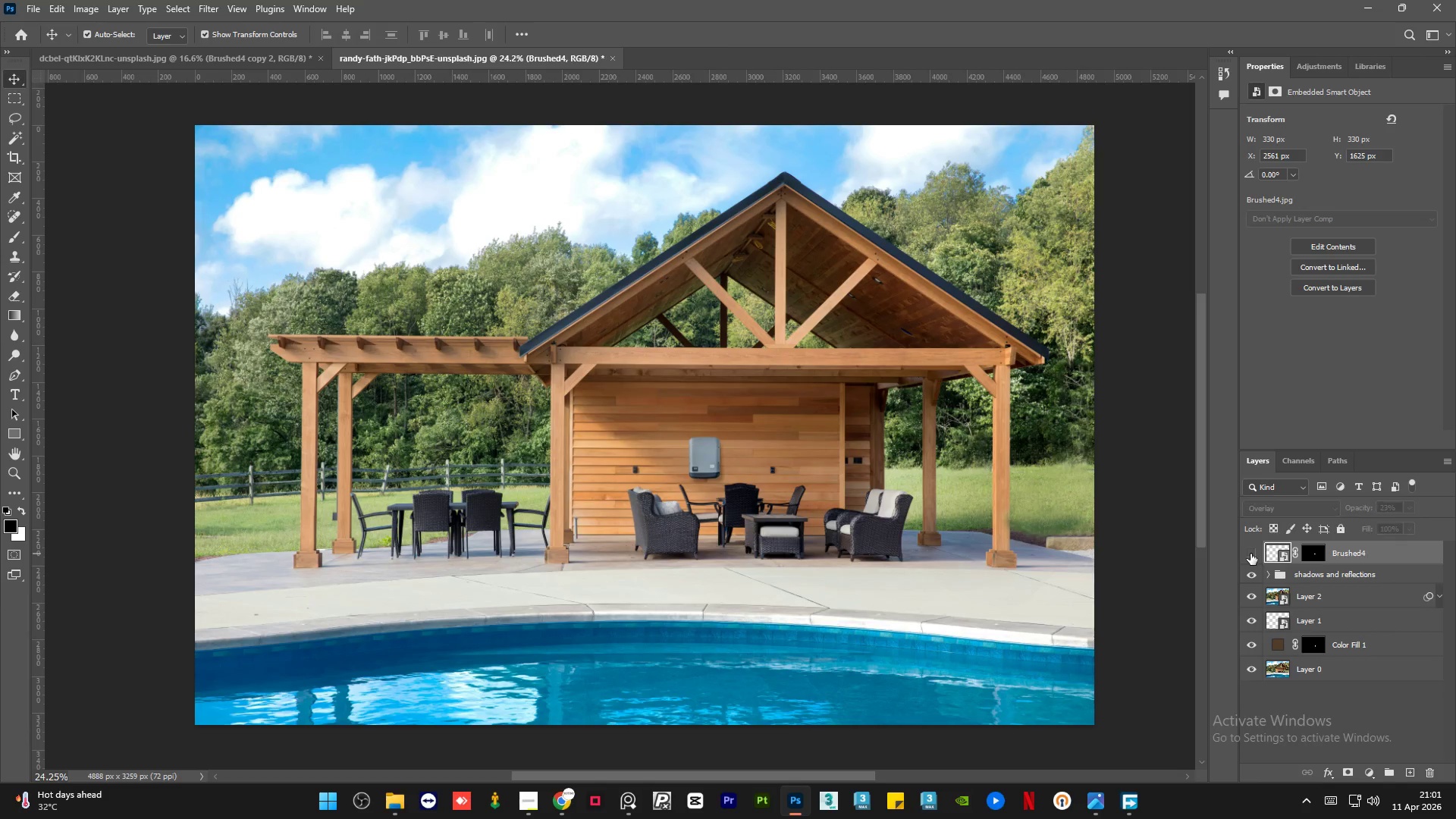 
triple_click([1250, 554])
 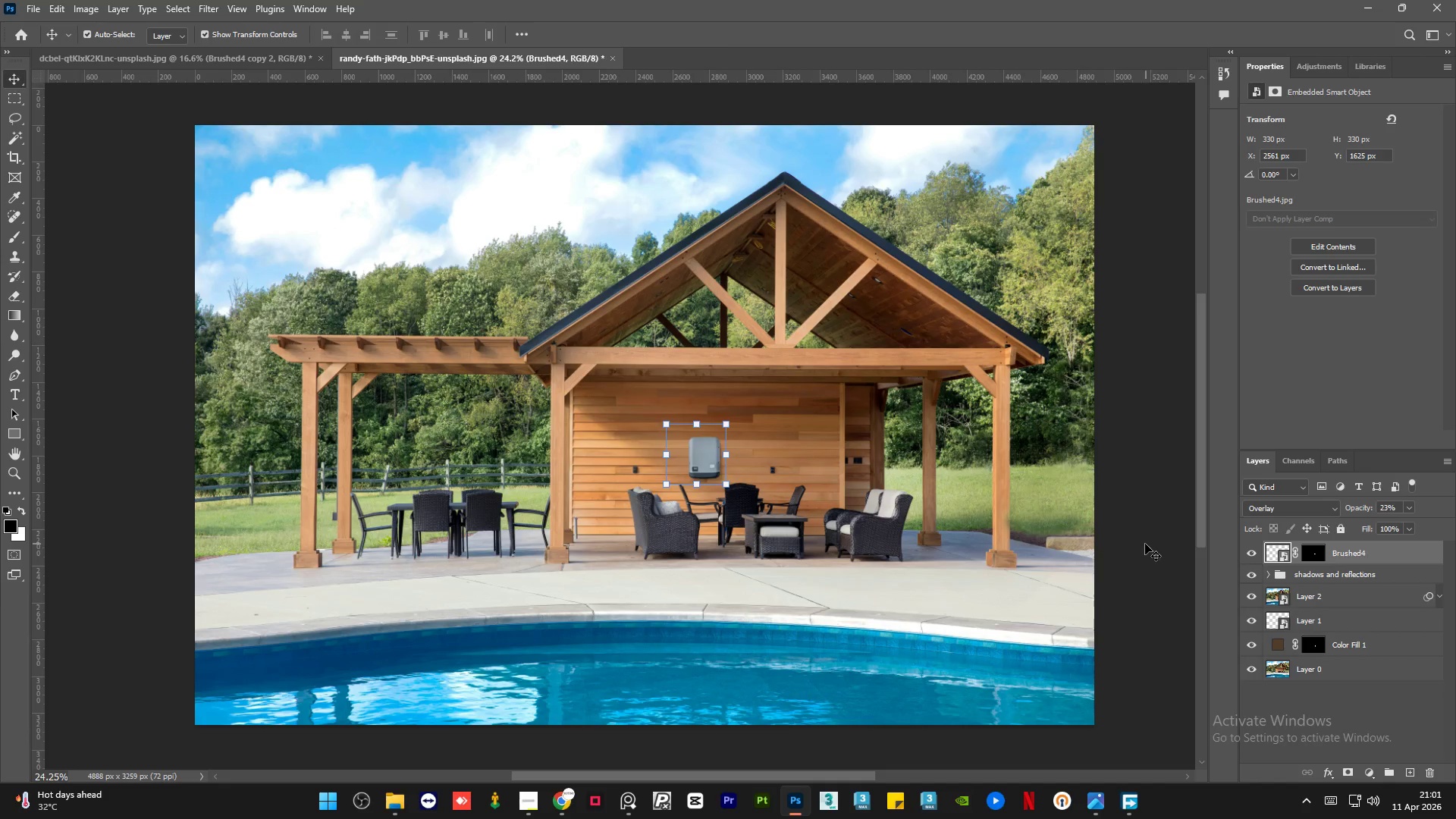 
left_click([1119, 548])
 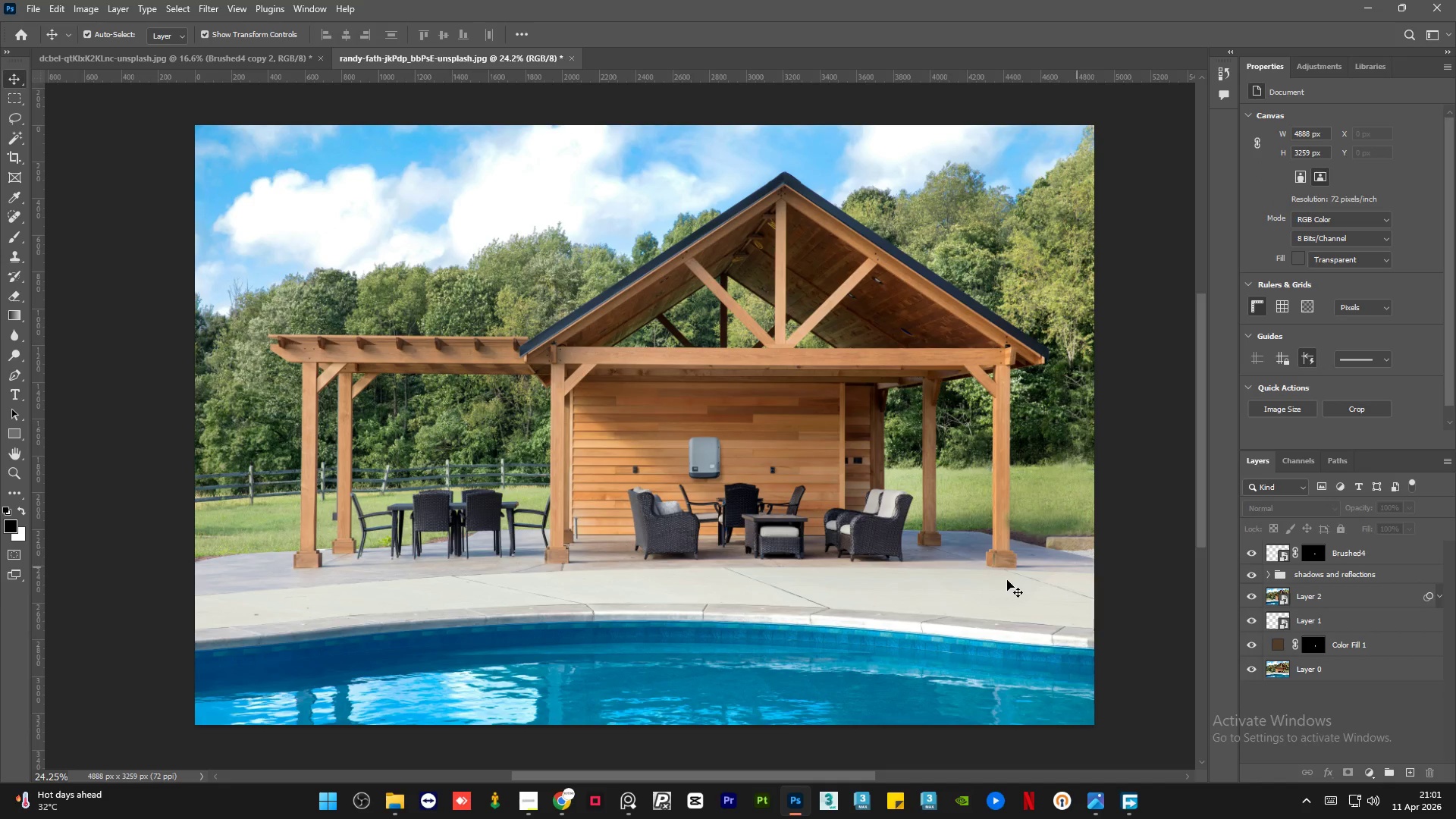 
left_click([536, 796])